 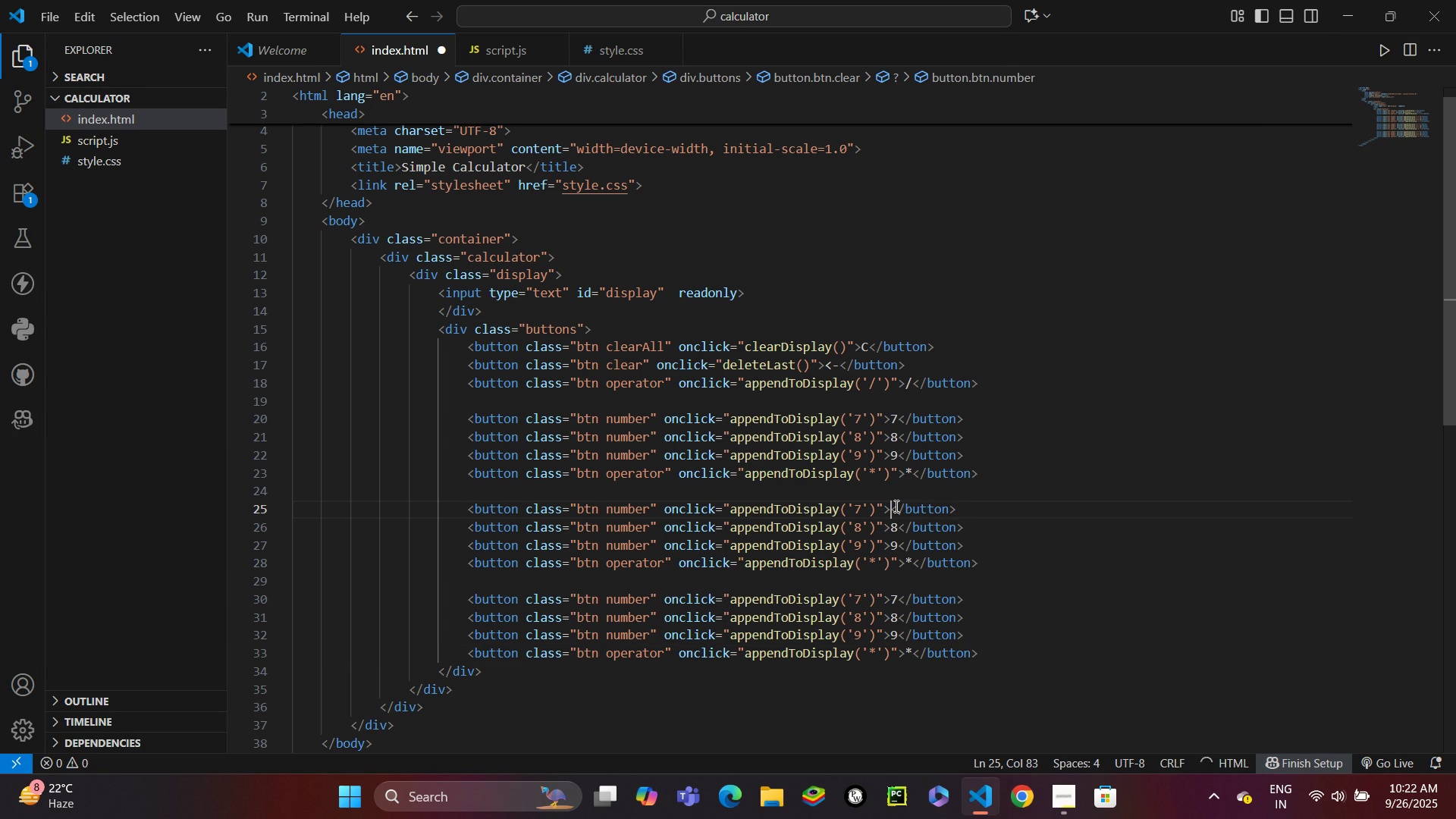 
key(4)
 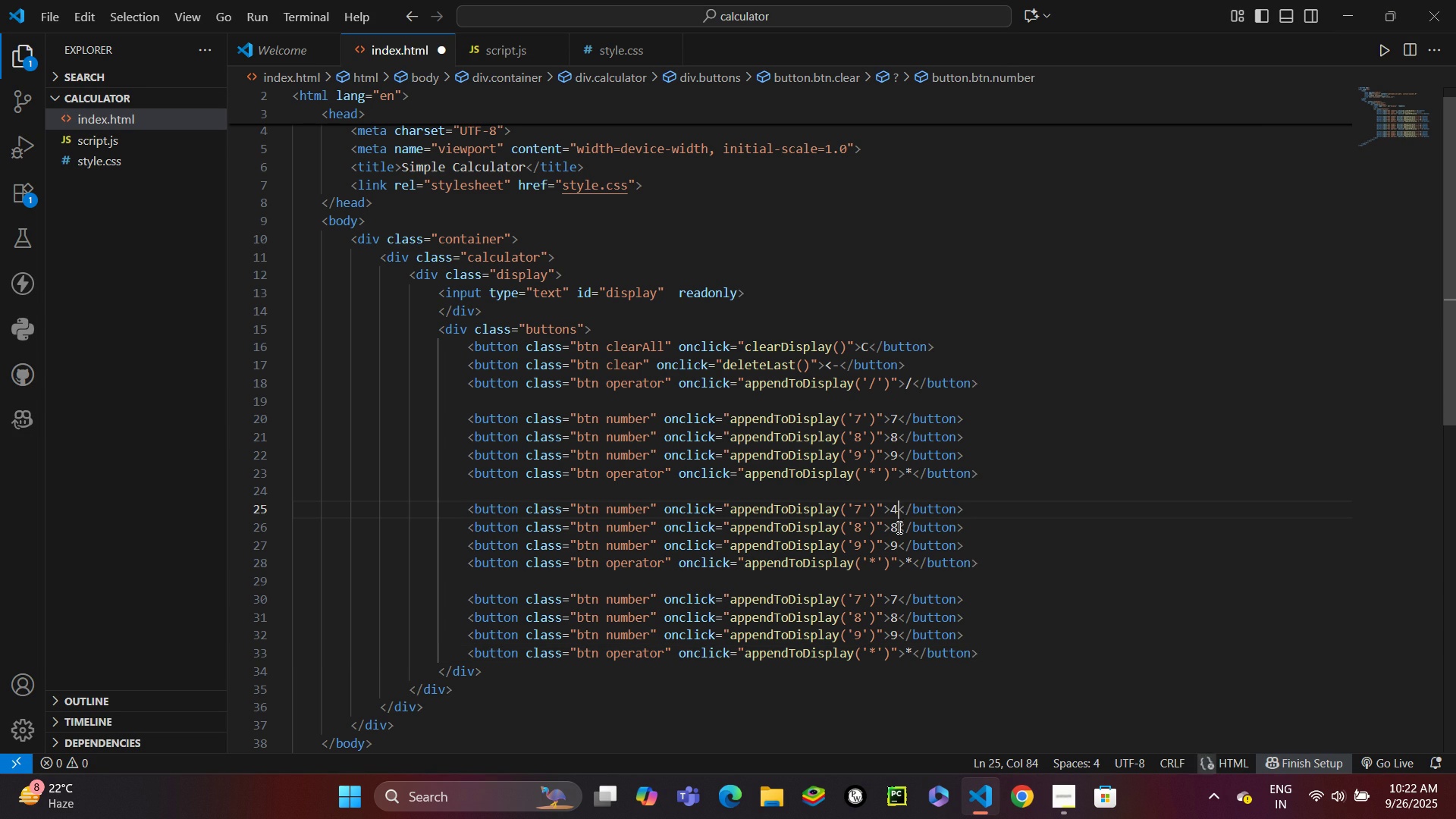 
left_click([896, 527])
 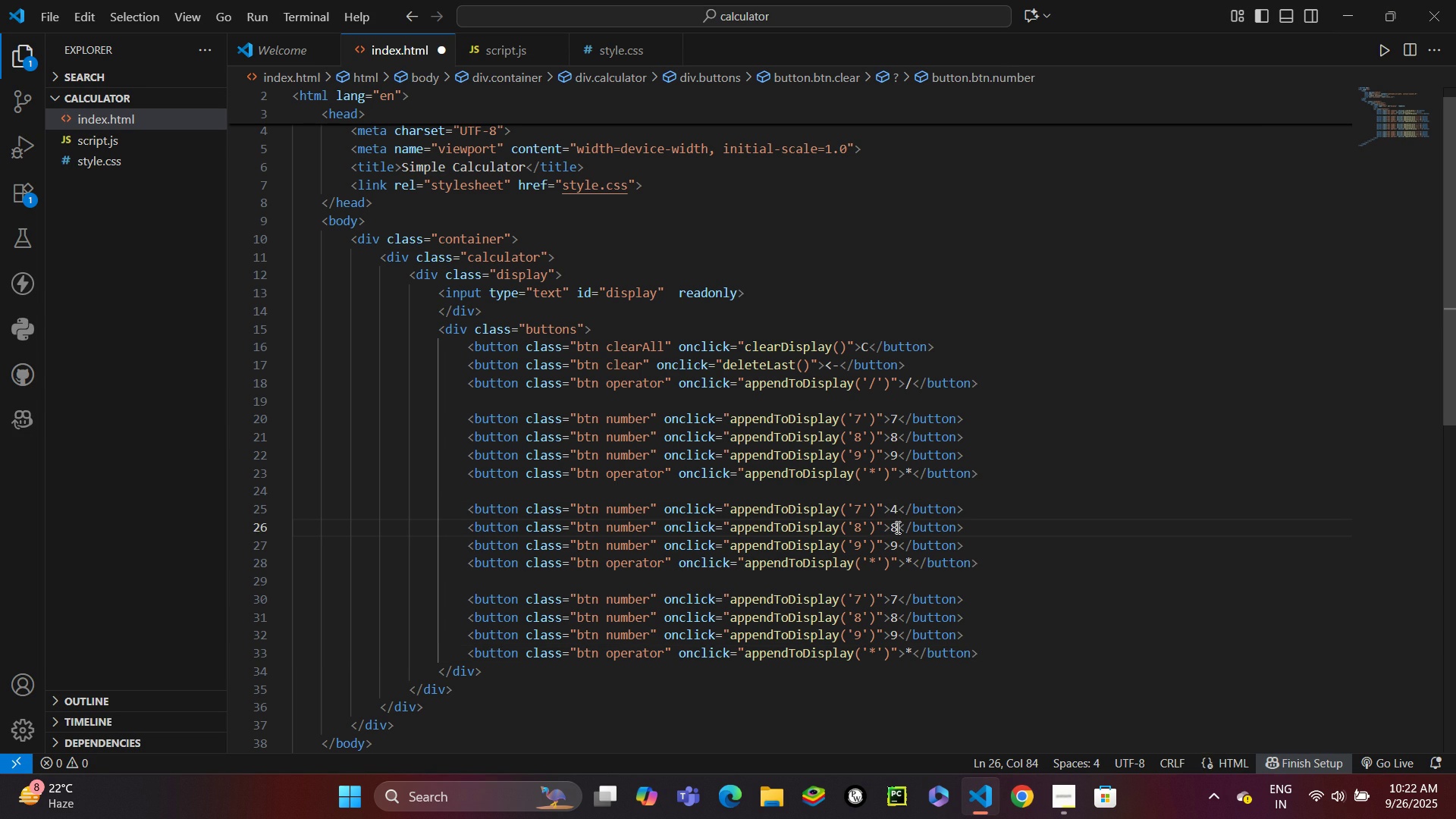 
key(Backspace)
 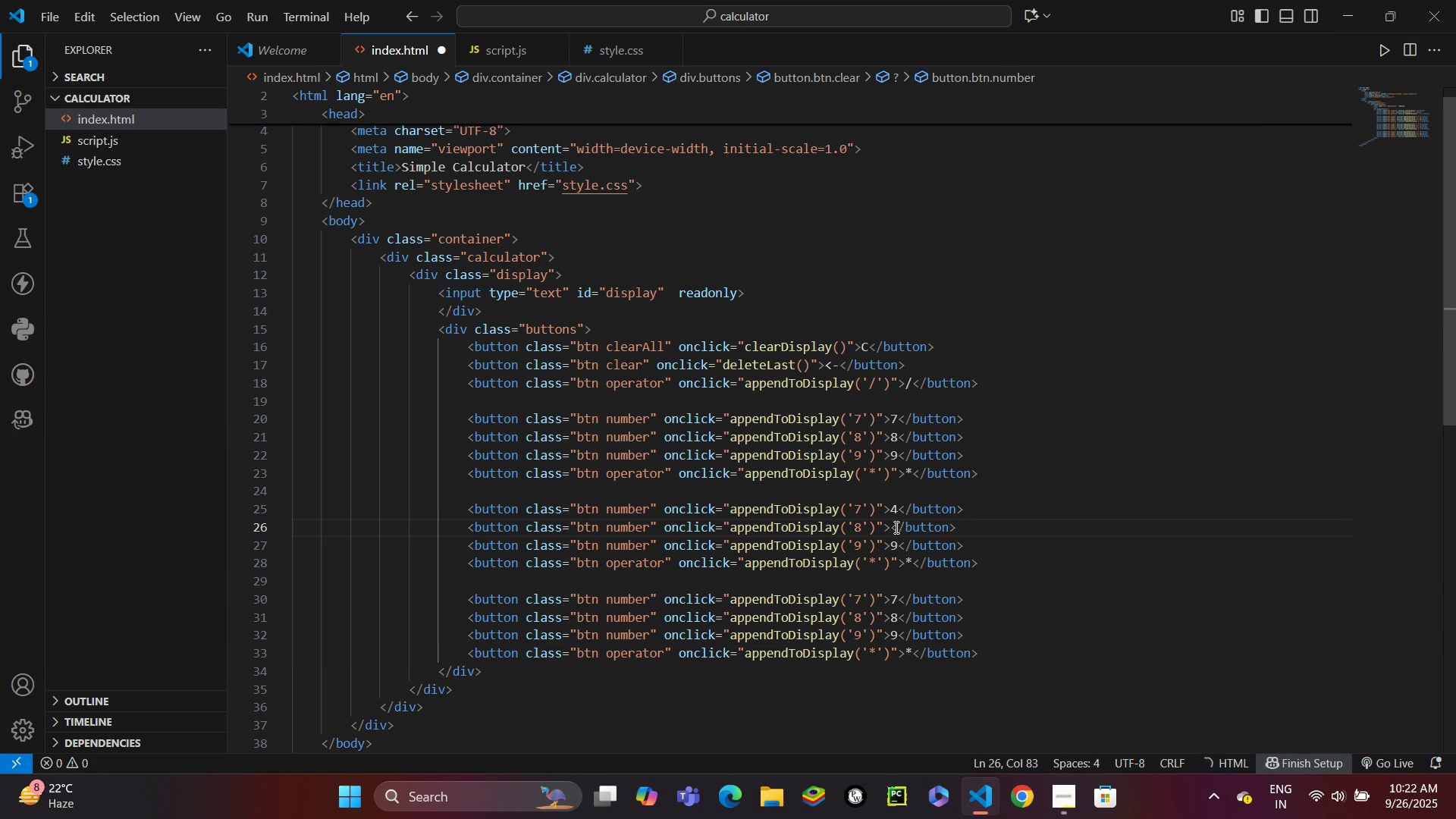 
key(5)
 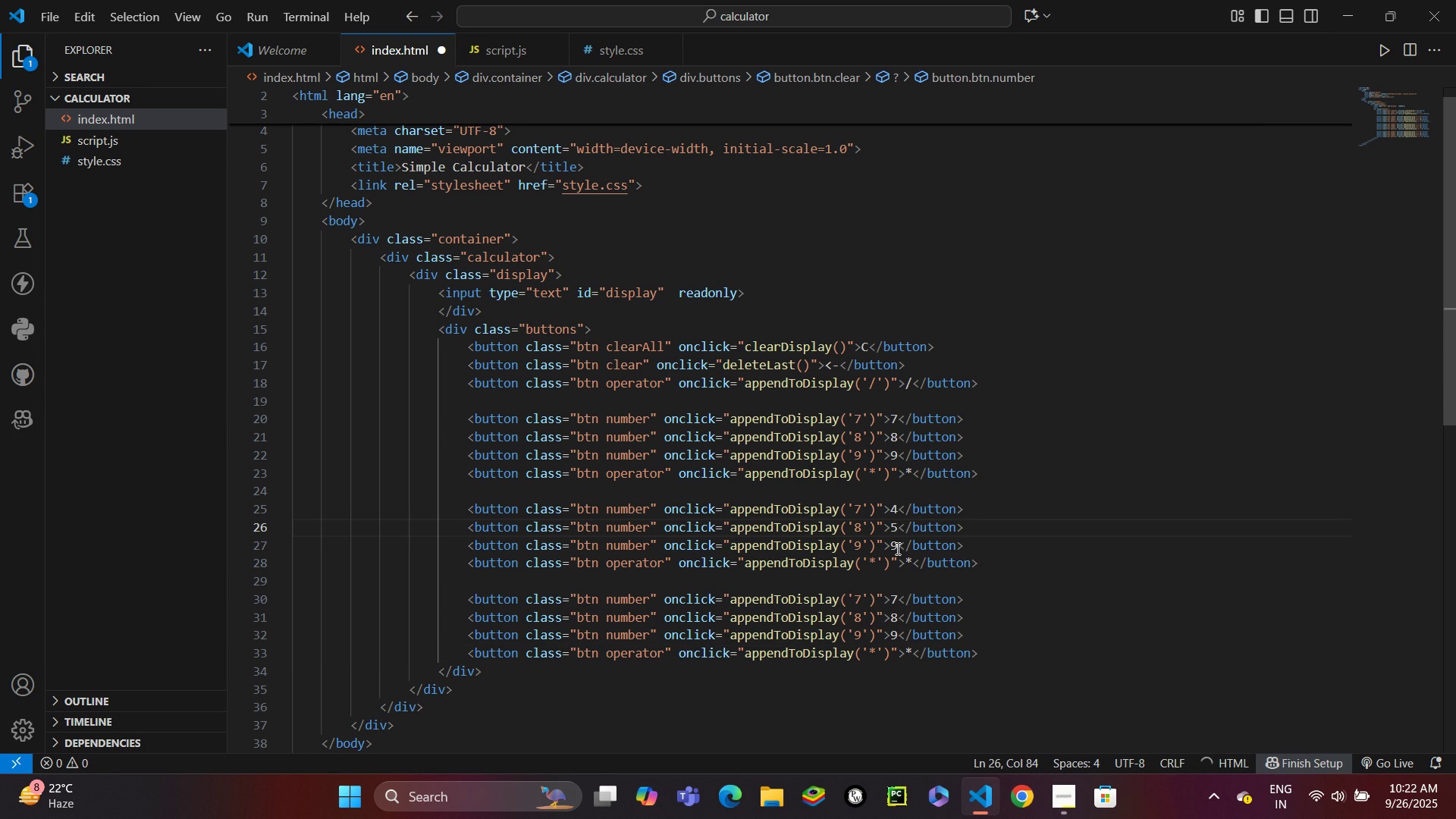 
left_click([896, 548])
 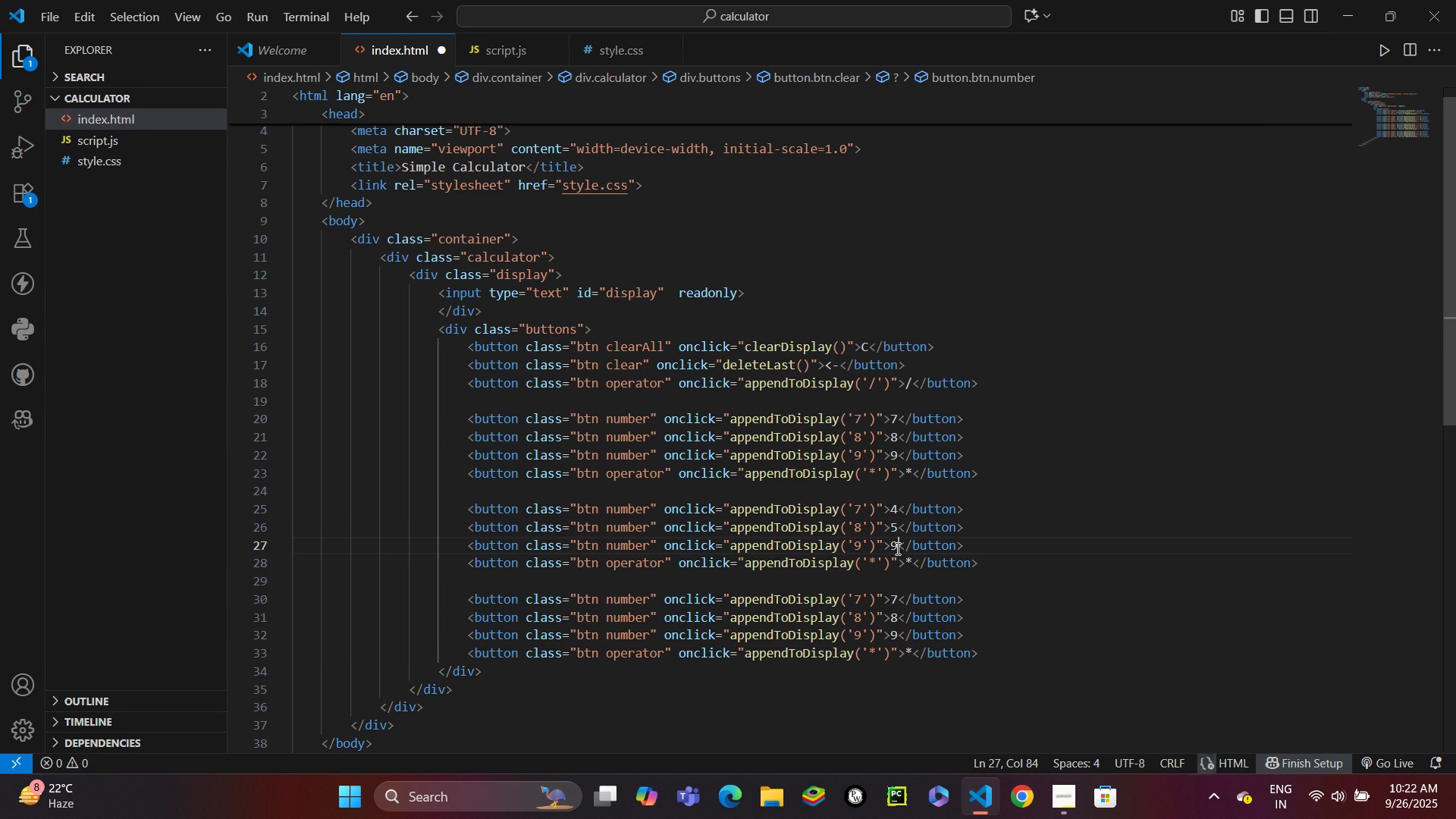 
key(Backspace)
 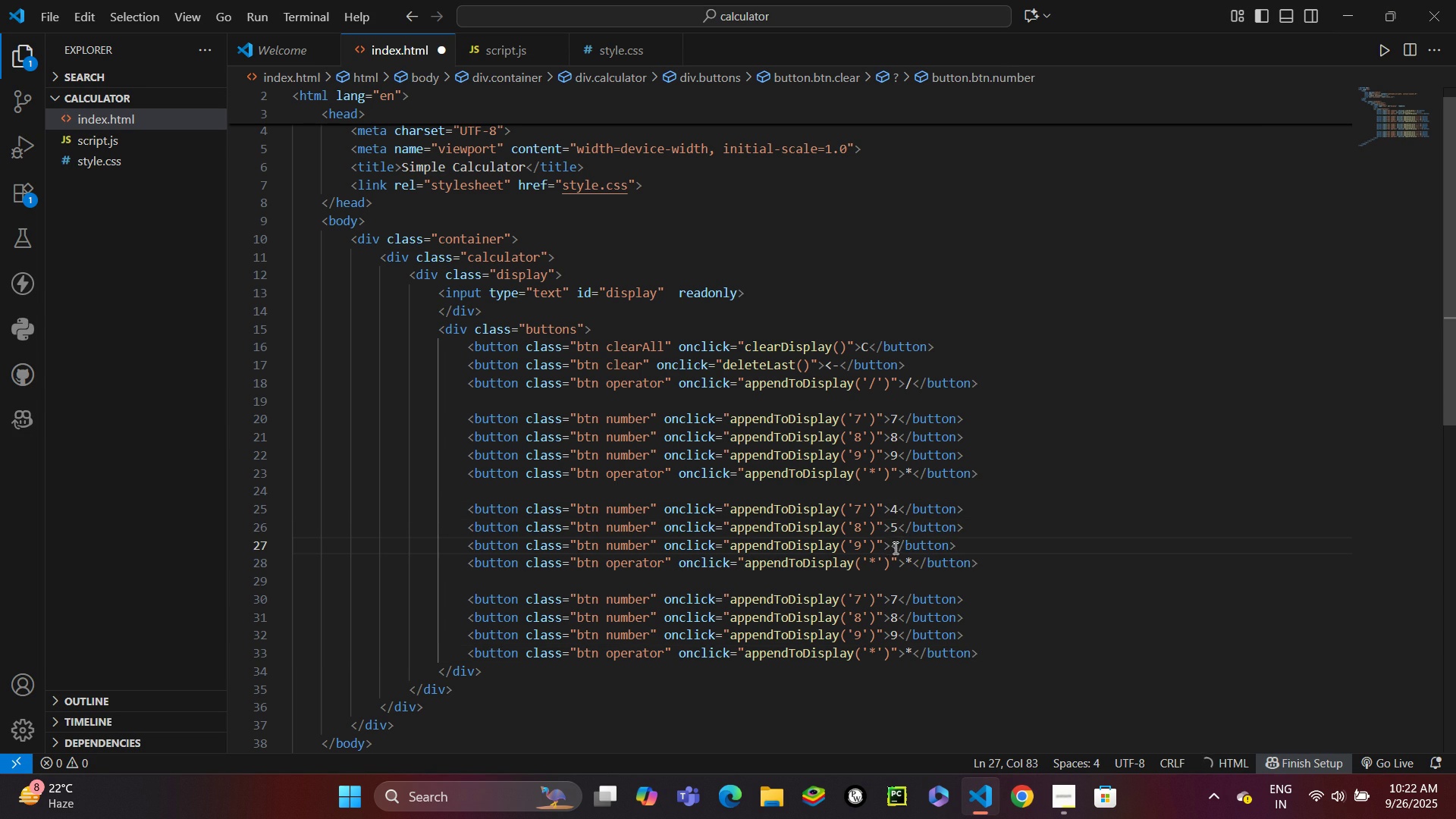 
key(6)
 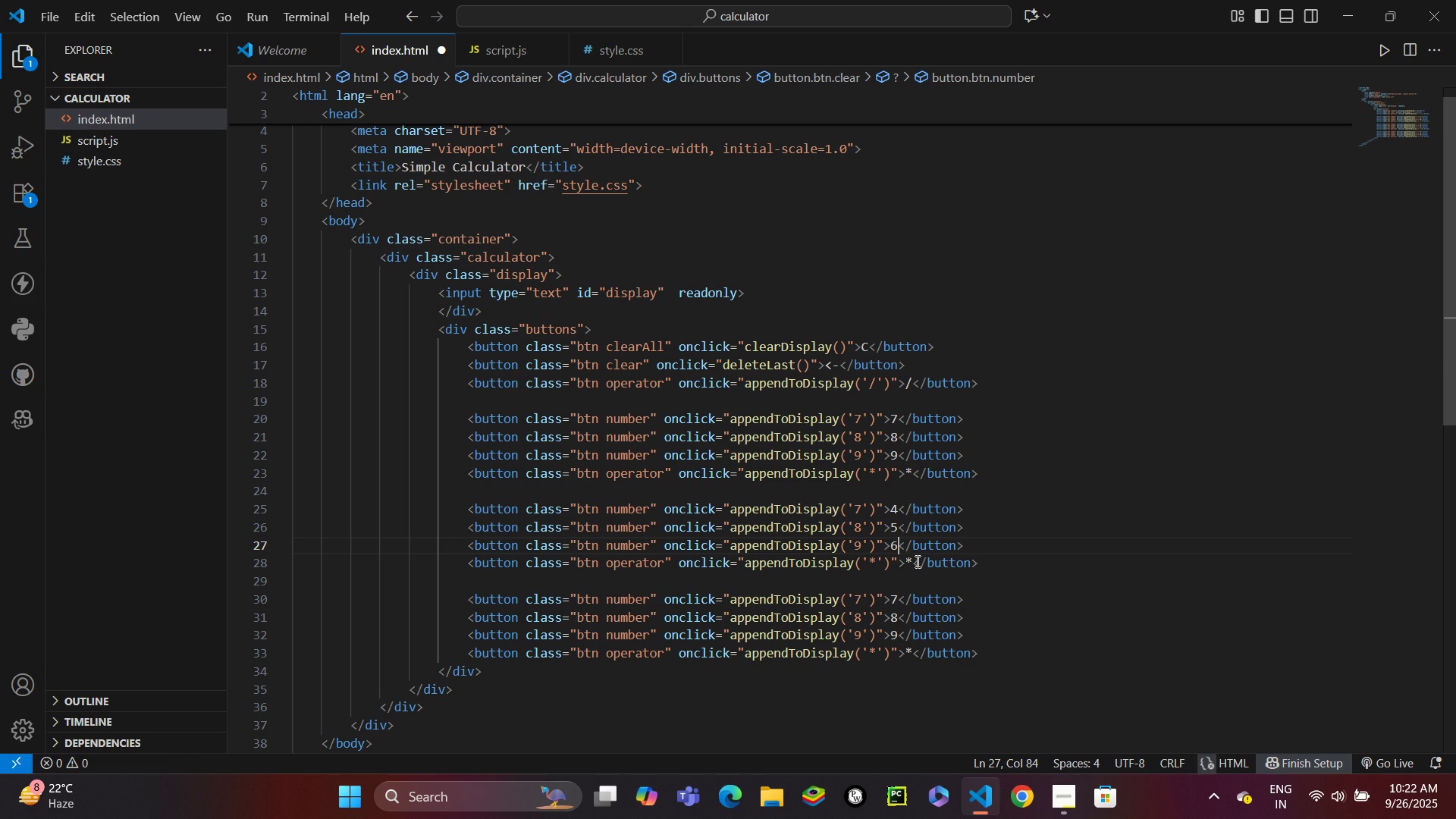 
left_click([915, 561])
 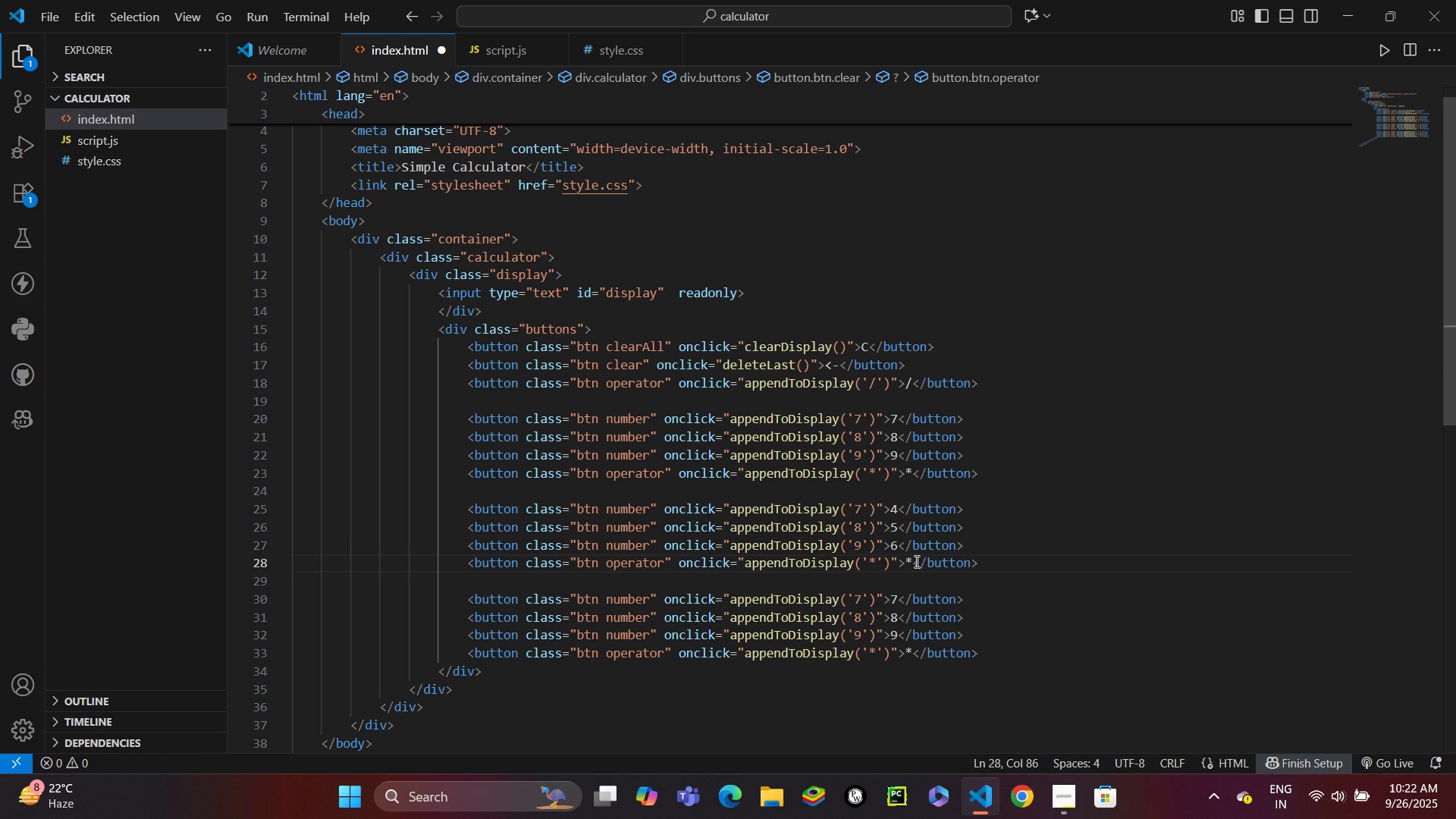 
key(Backspace)
 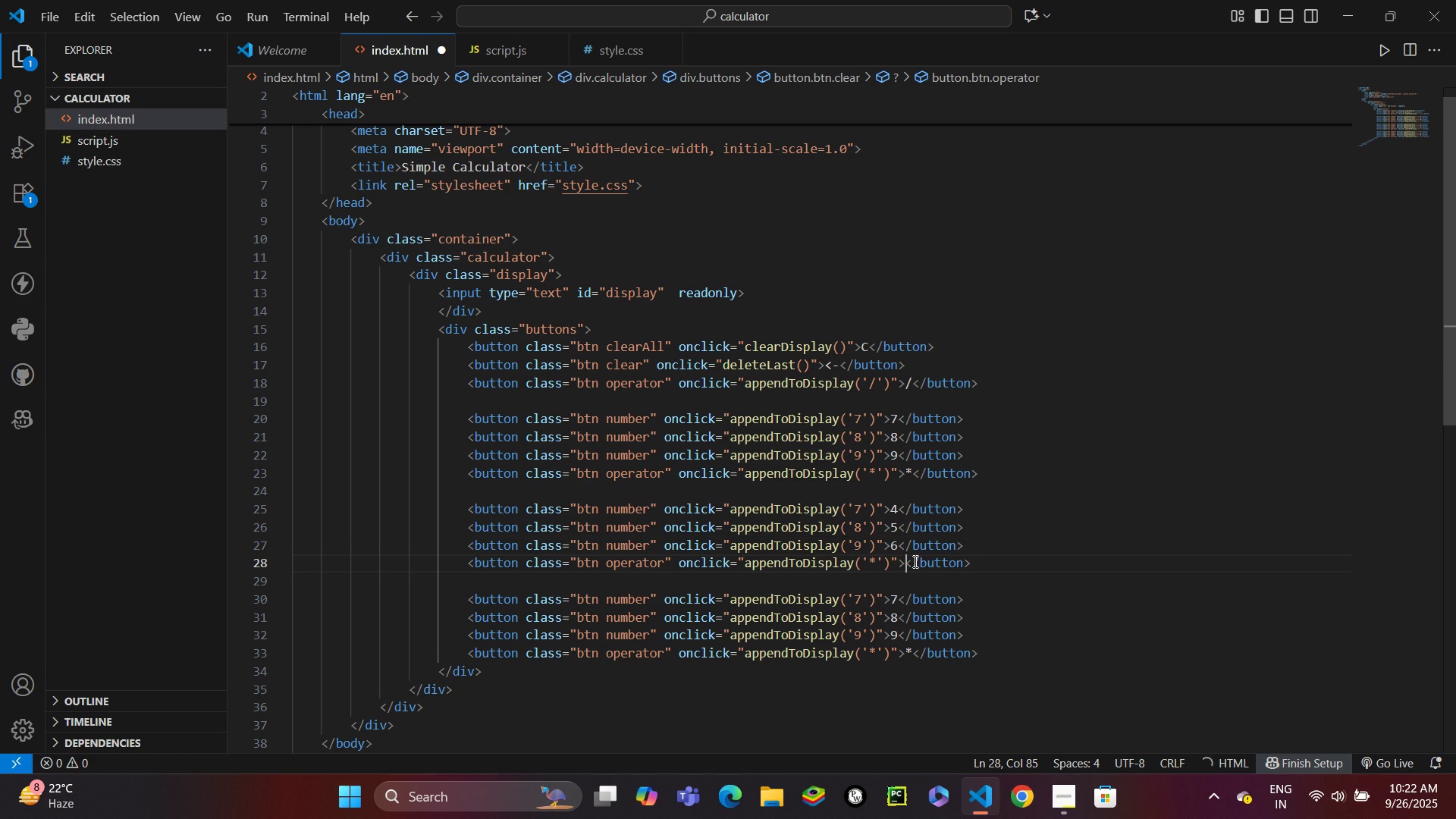 
key(Minus)
 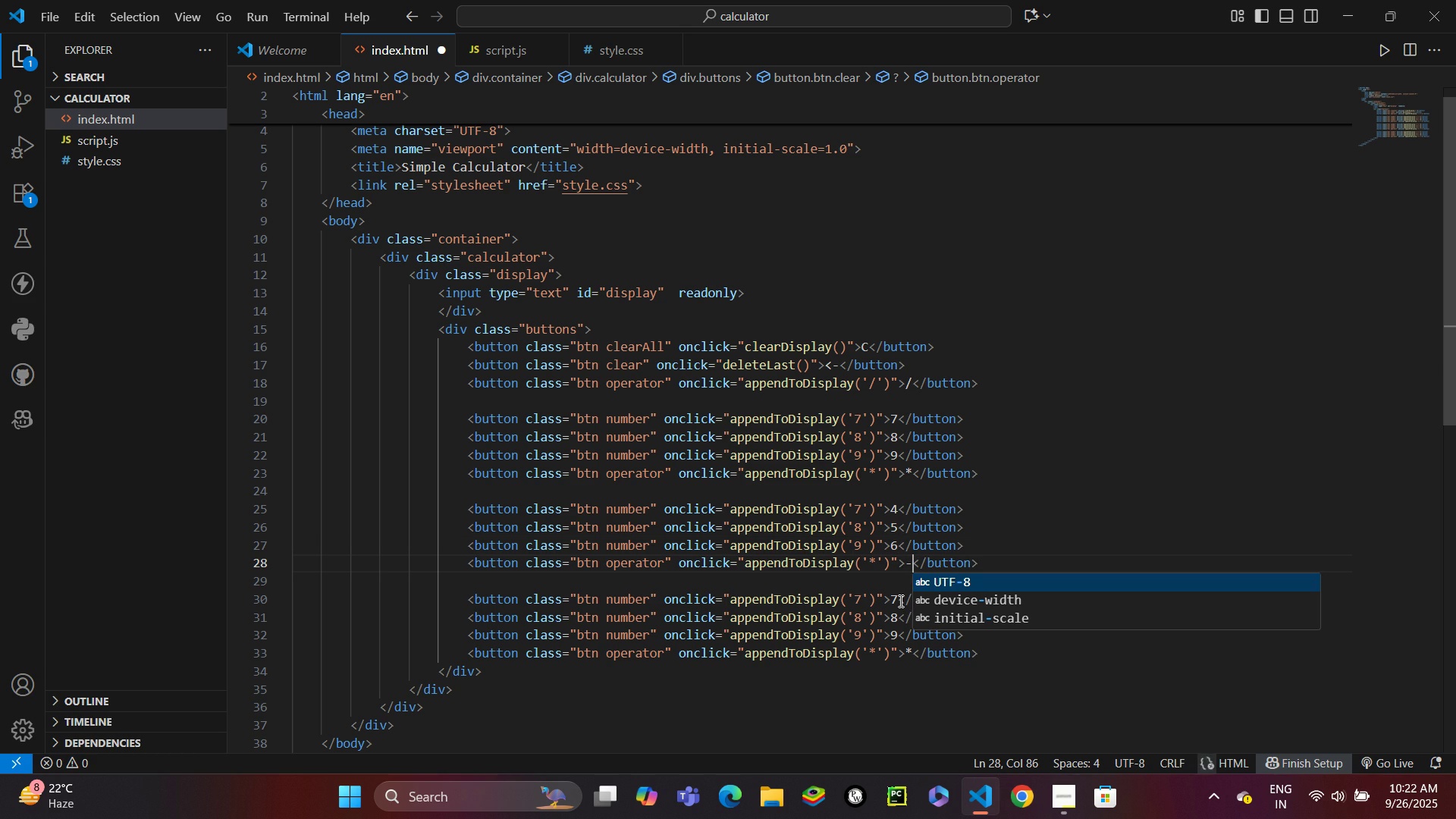 
left_click([899, 601])
 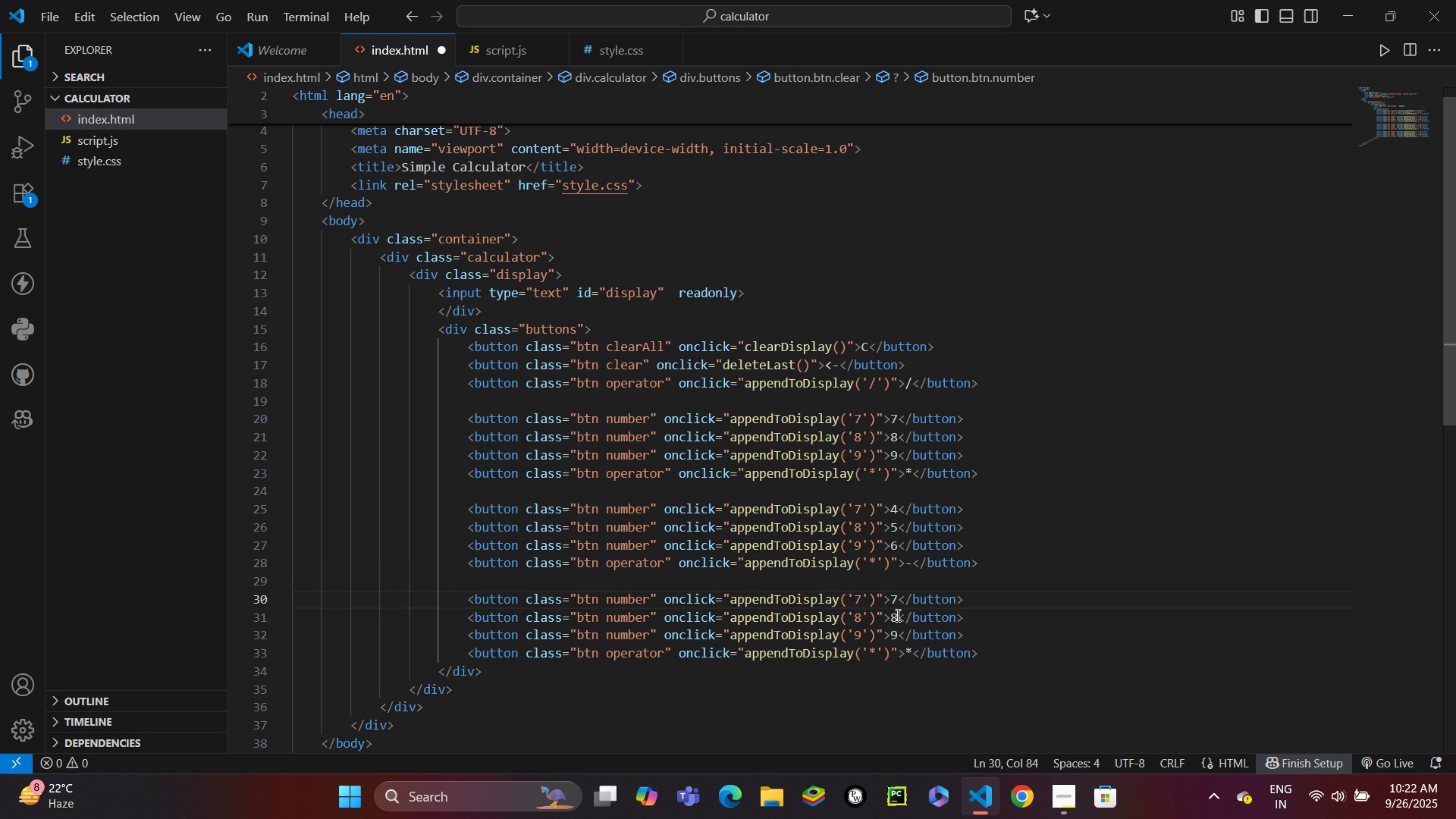 
wait(6.4)
 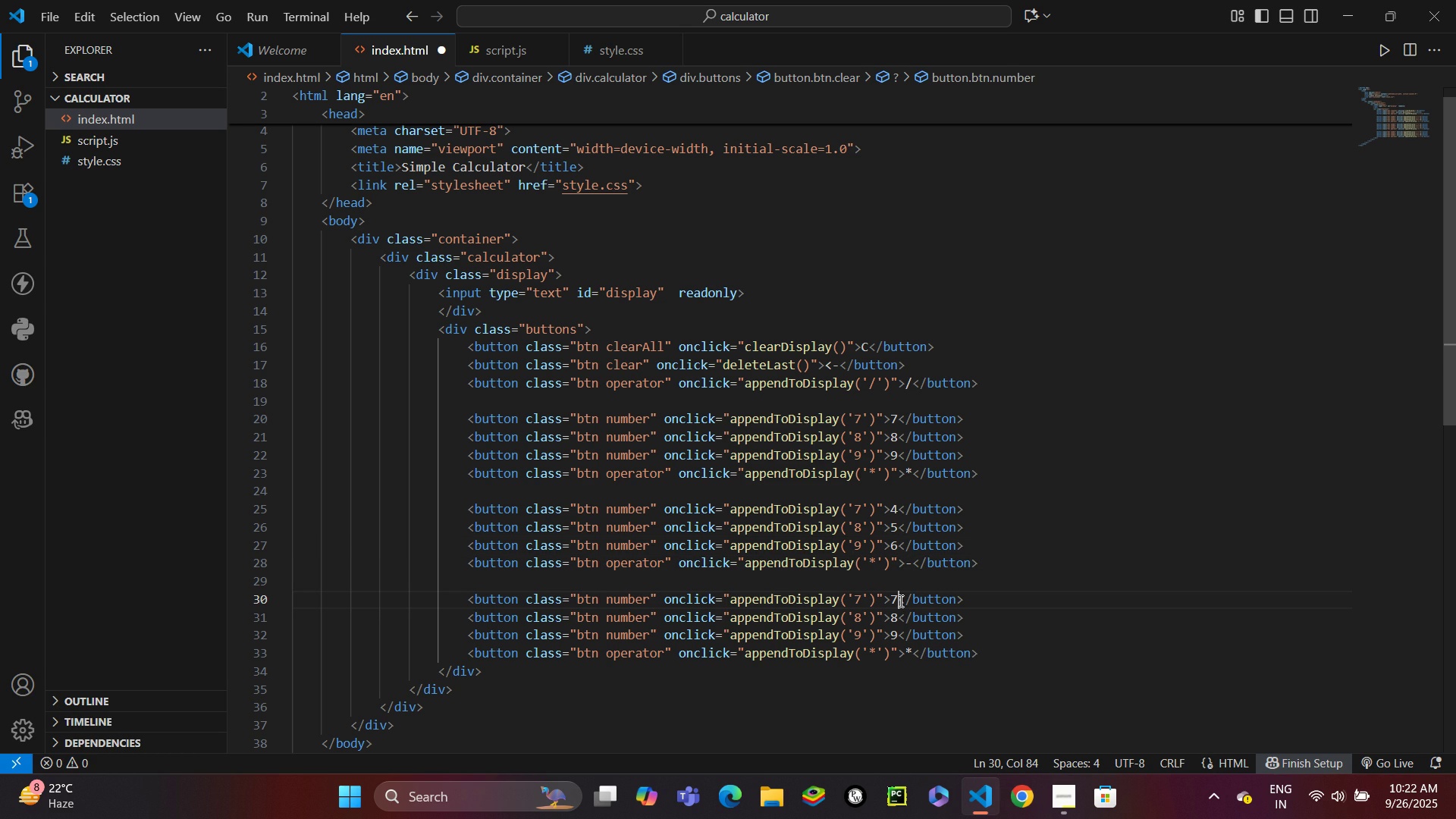 
key(Backspace)
 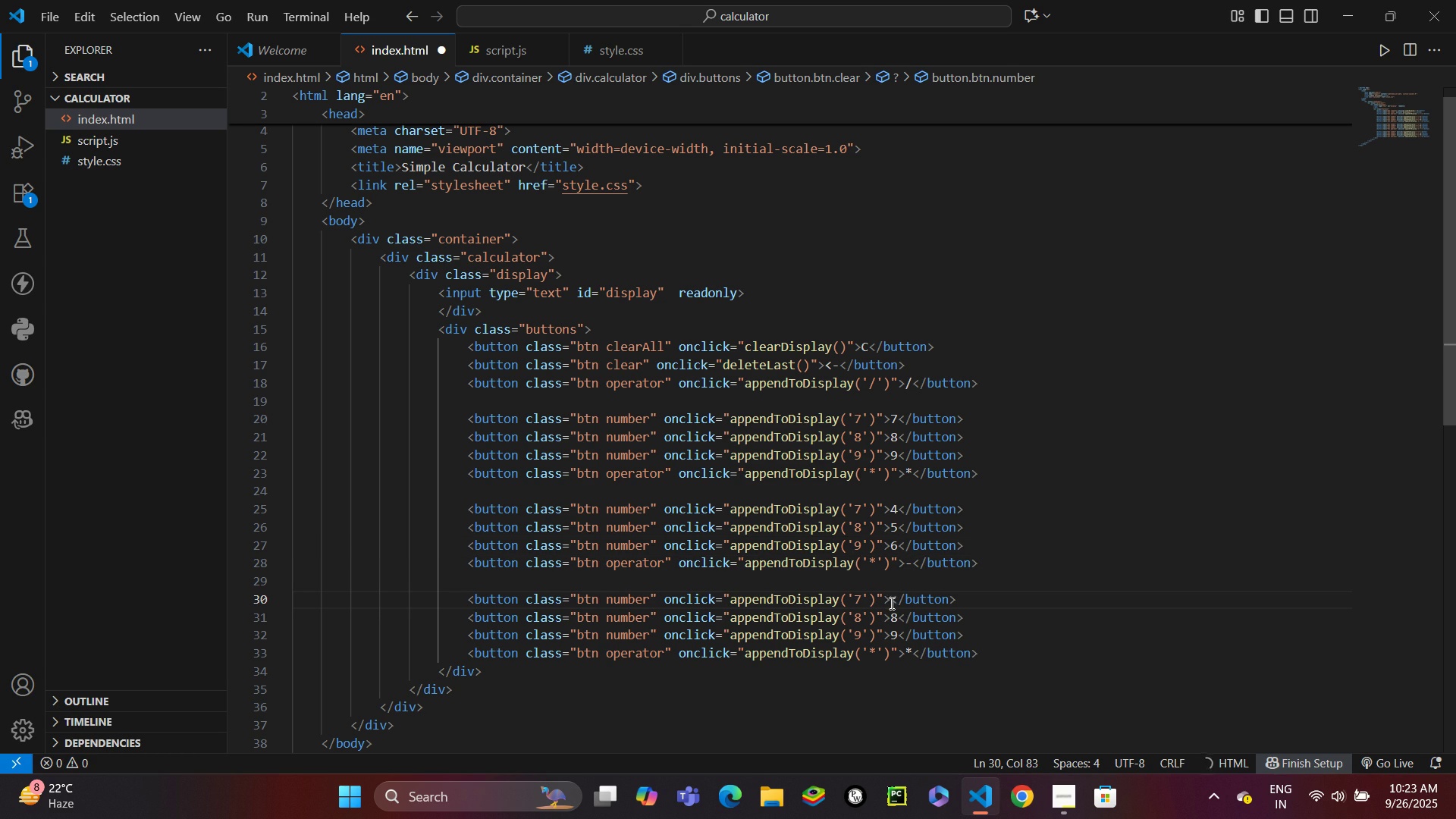 
key(1)
 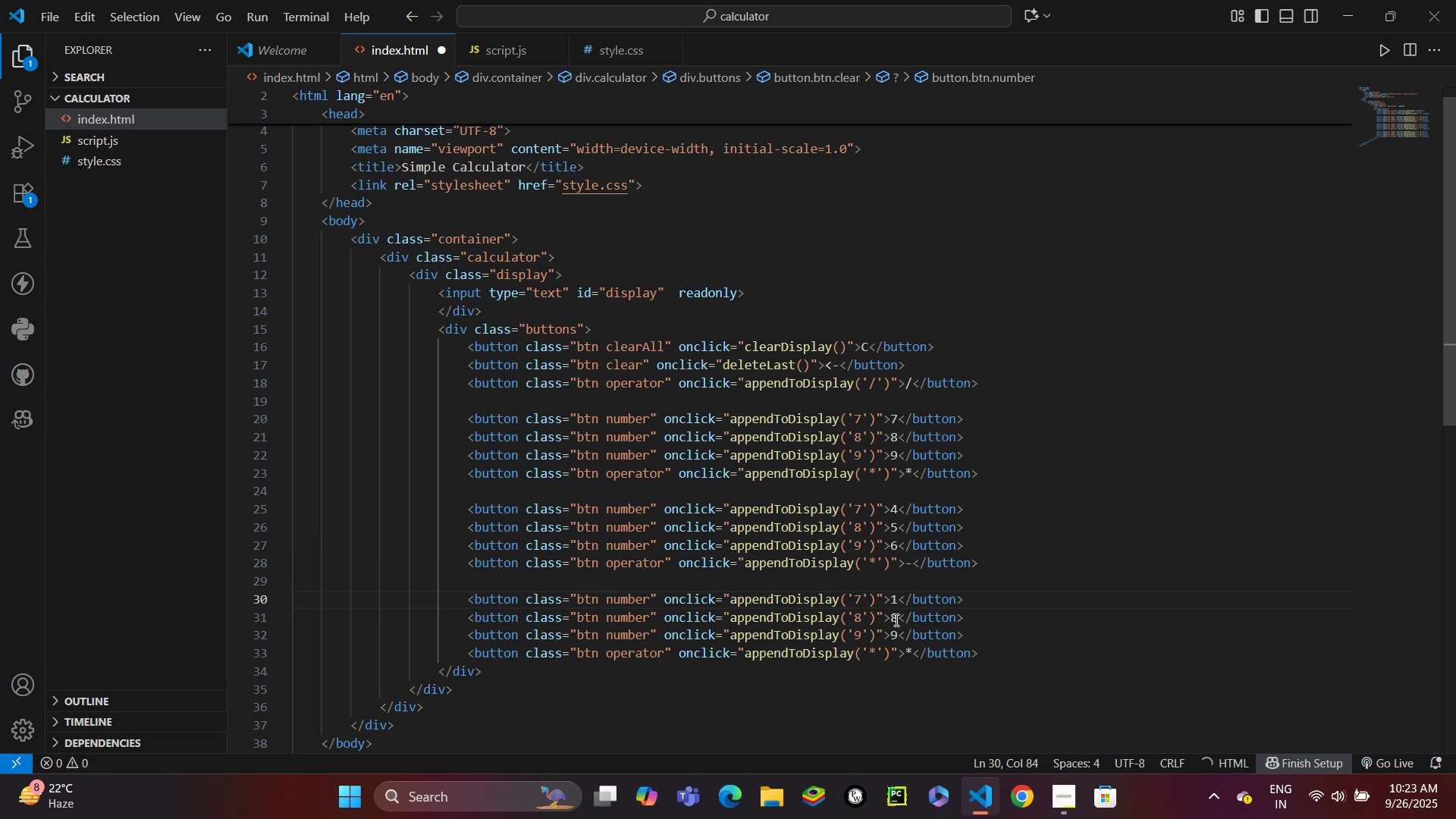 
left_click([895, 620])
 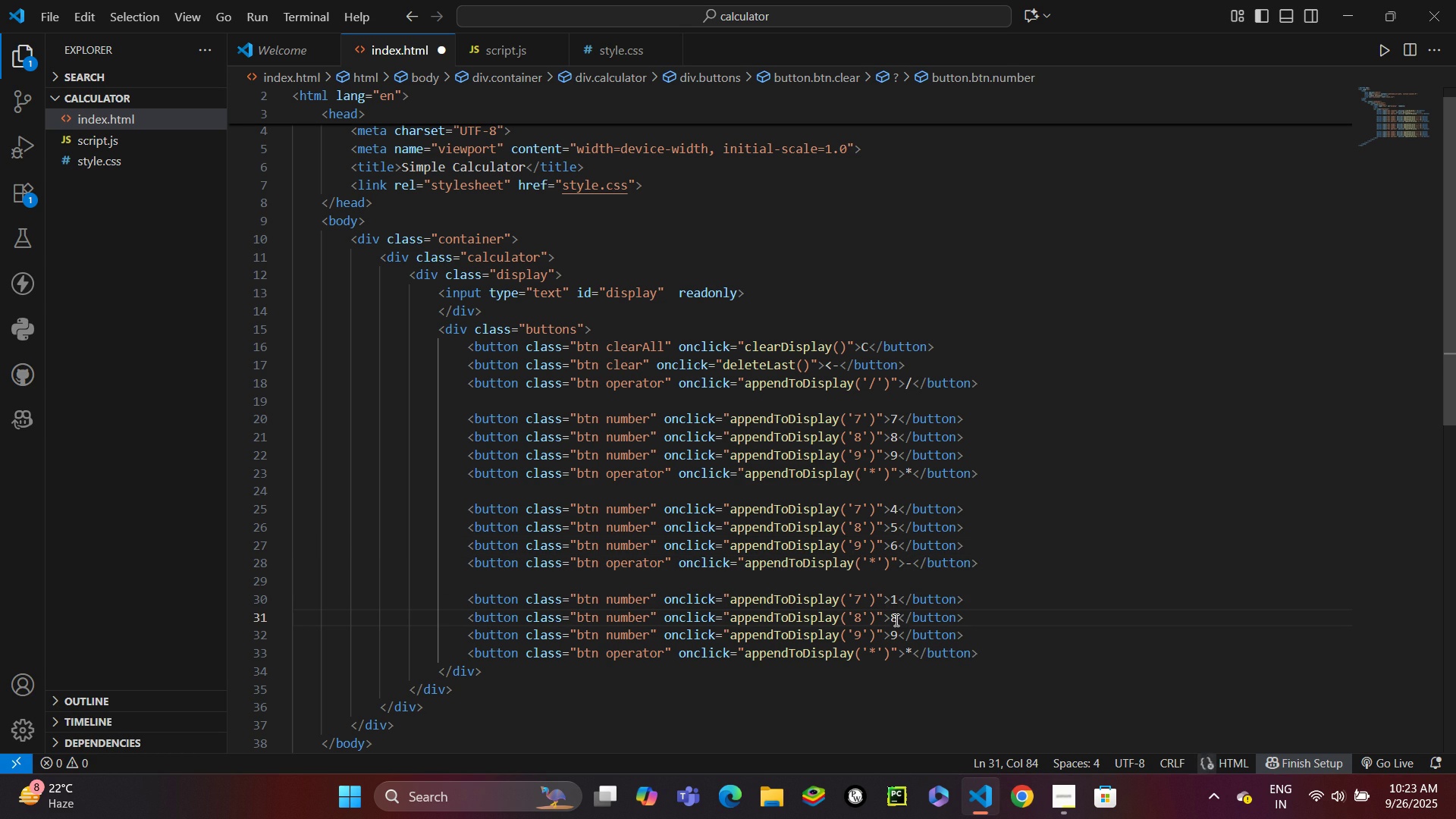 
key(Backspace)
 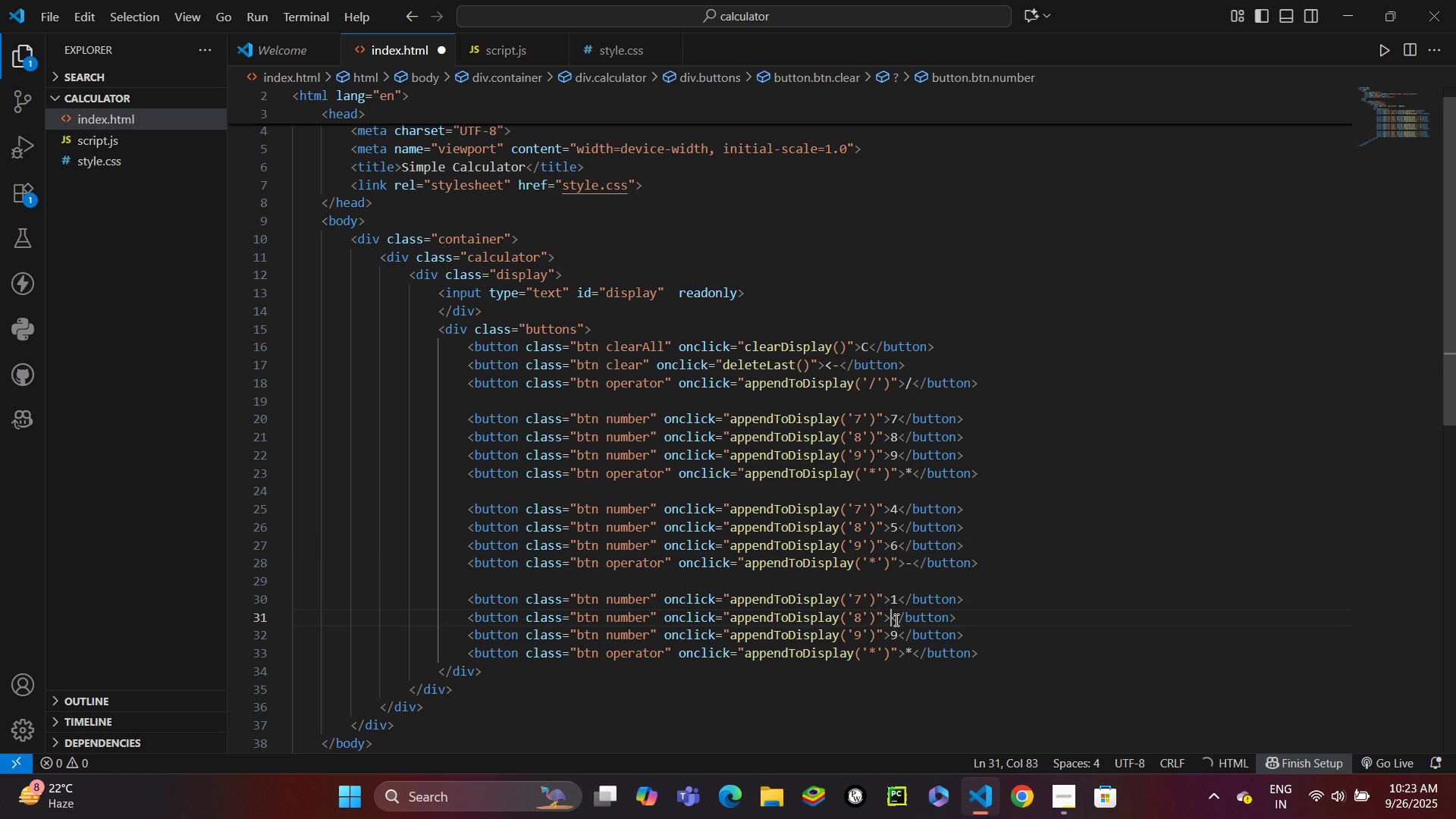 
key(2)
 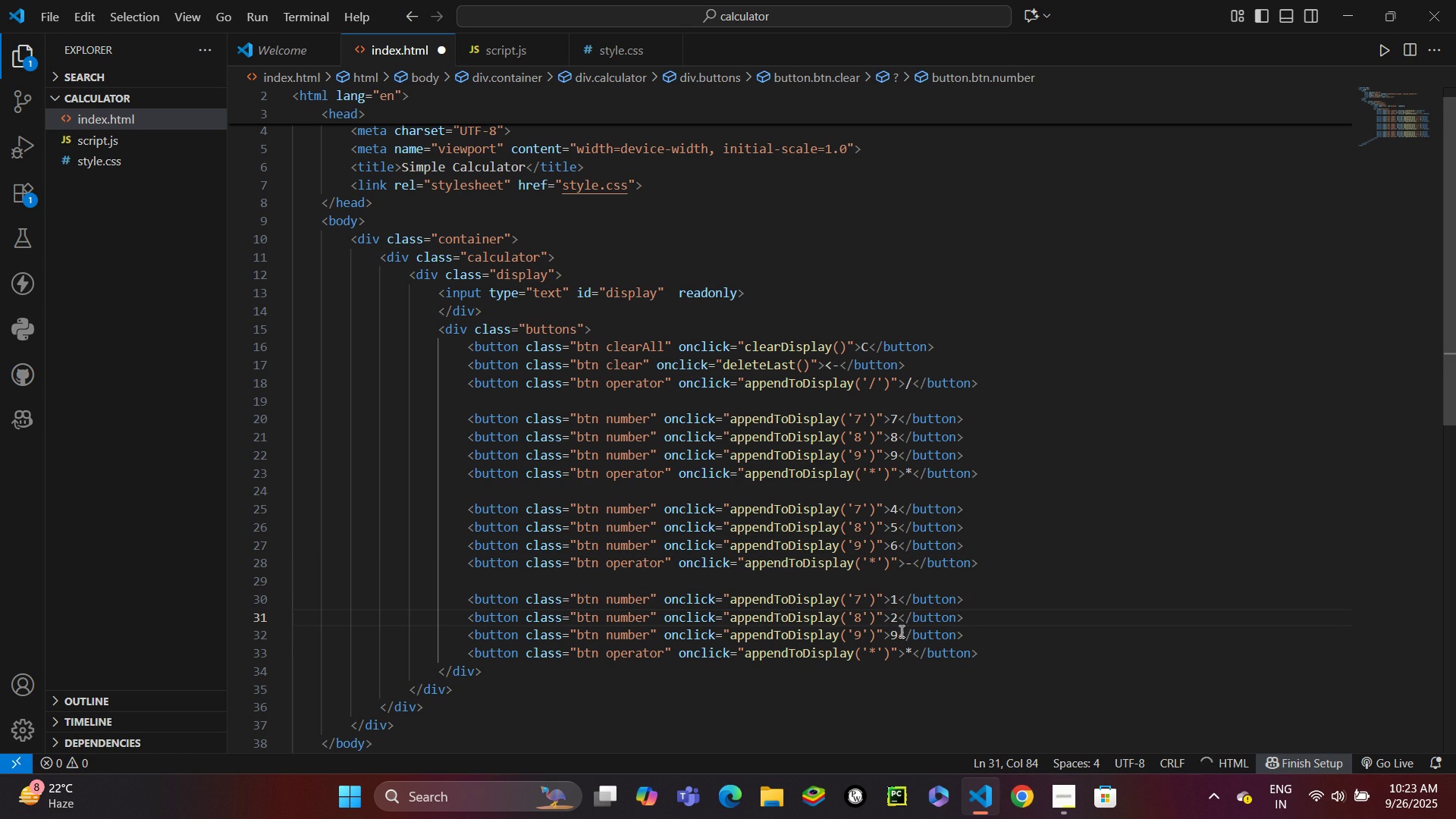 
left_click([900, 631])
 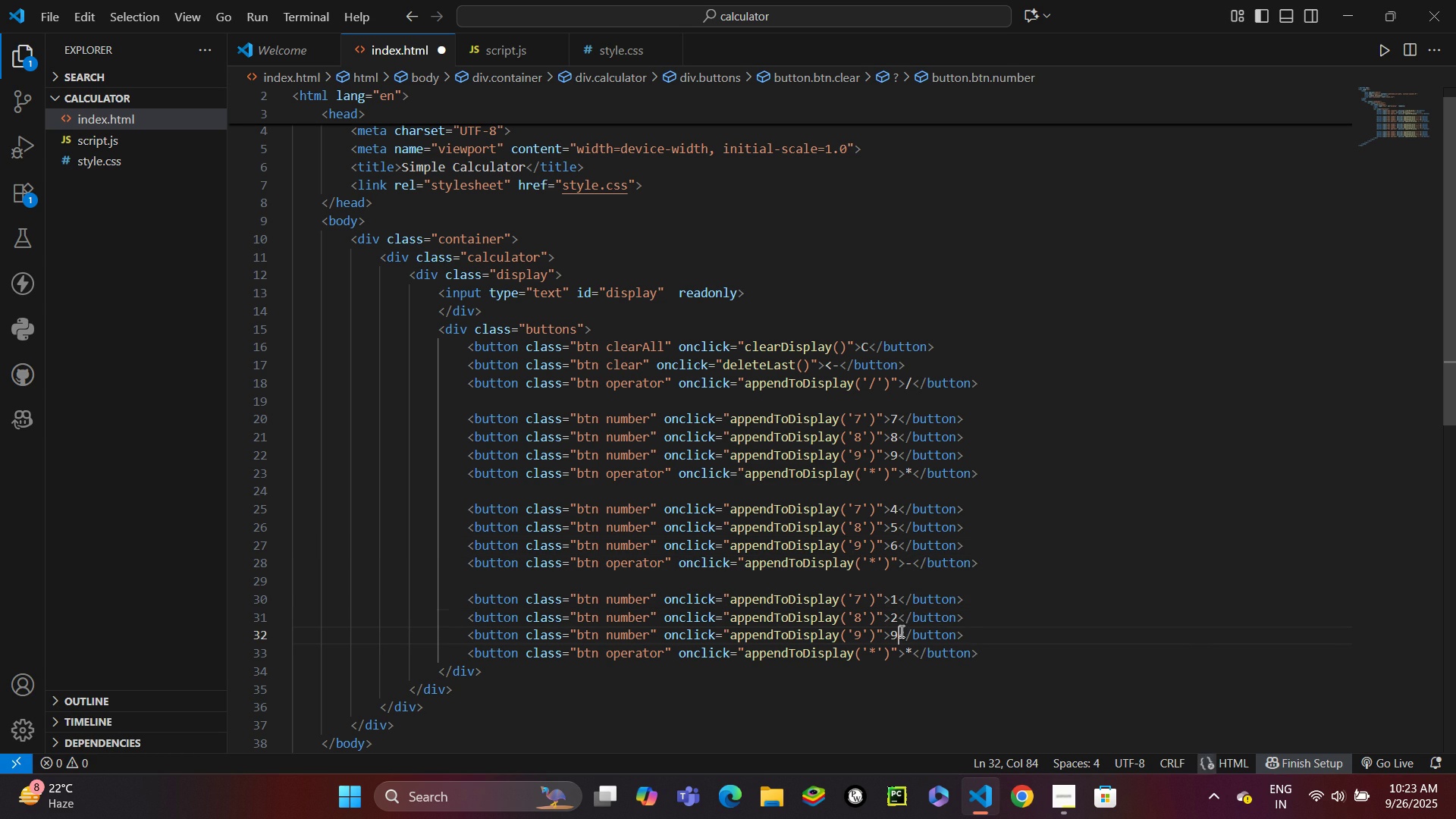 
key(Backspace)
 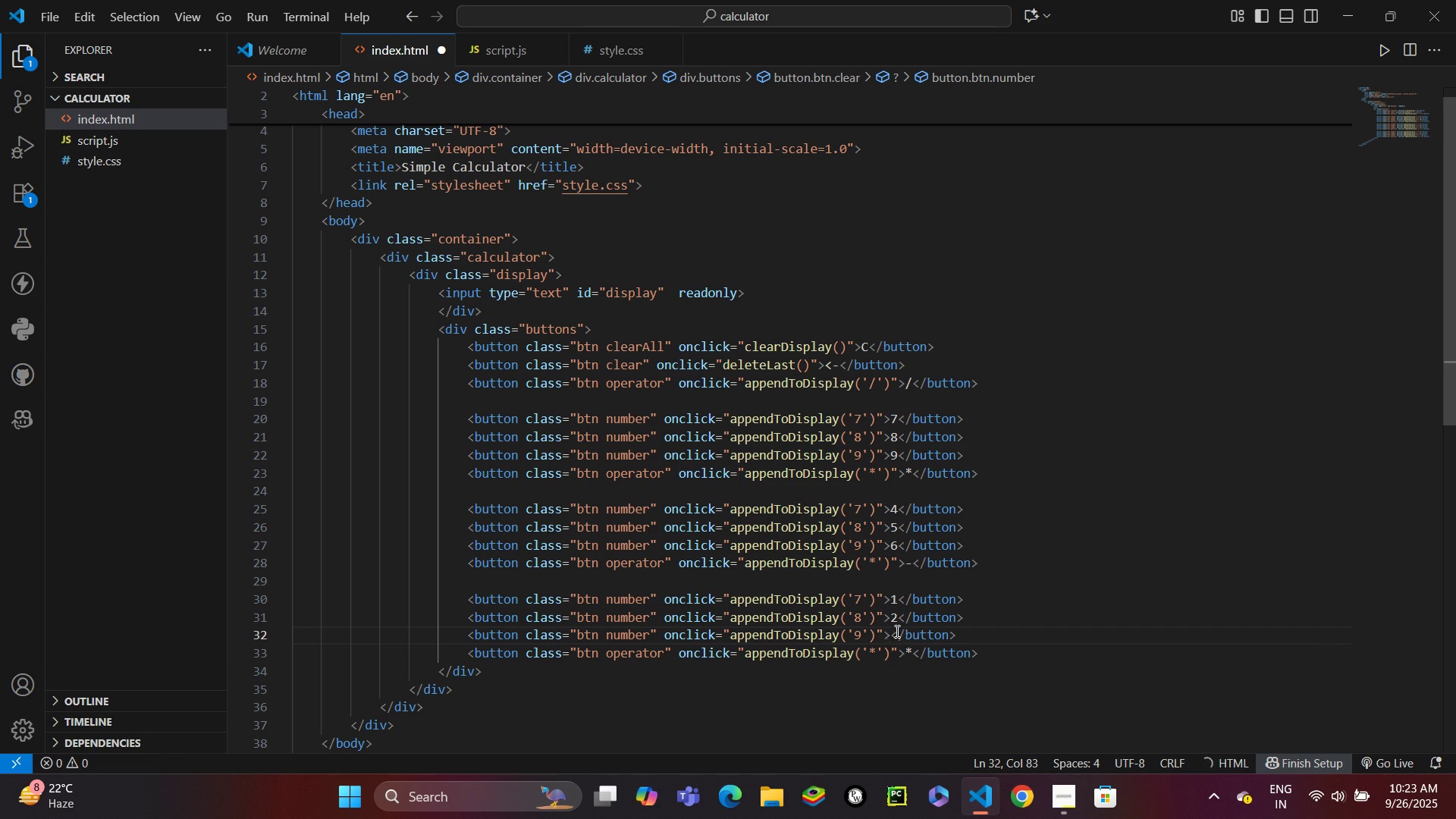 
key(3)
 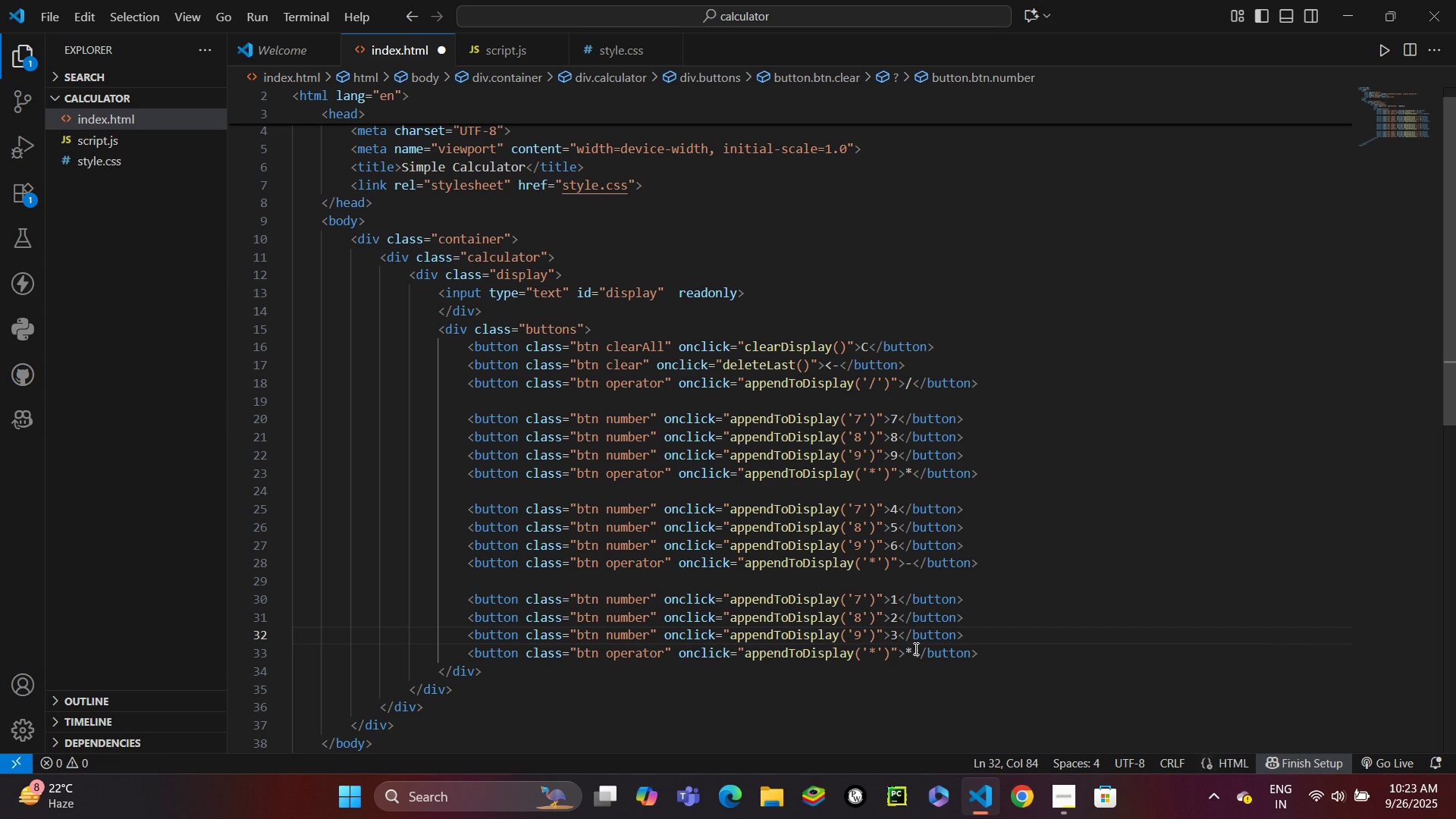 
left_click([913, 648])
 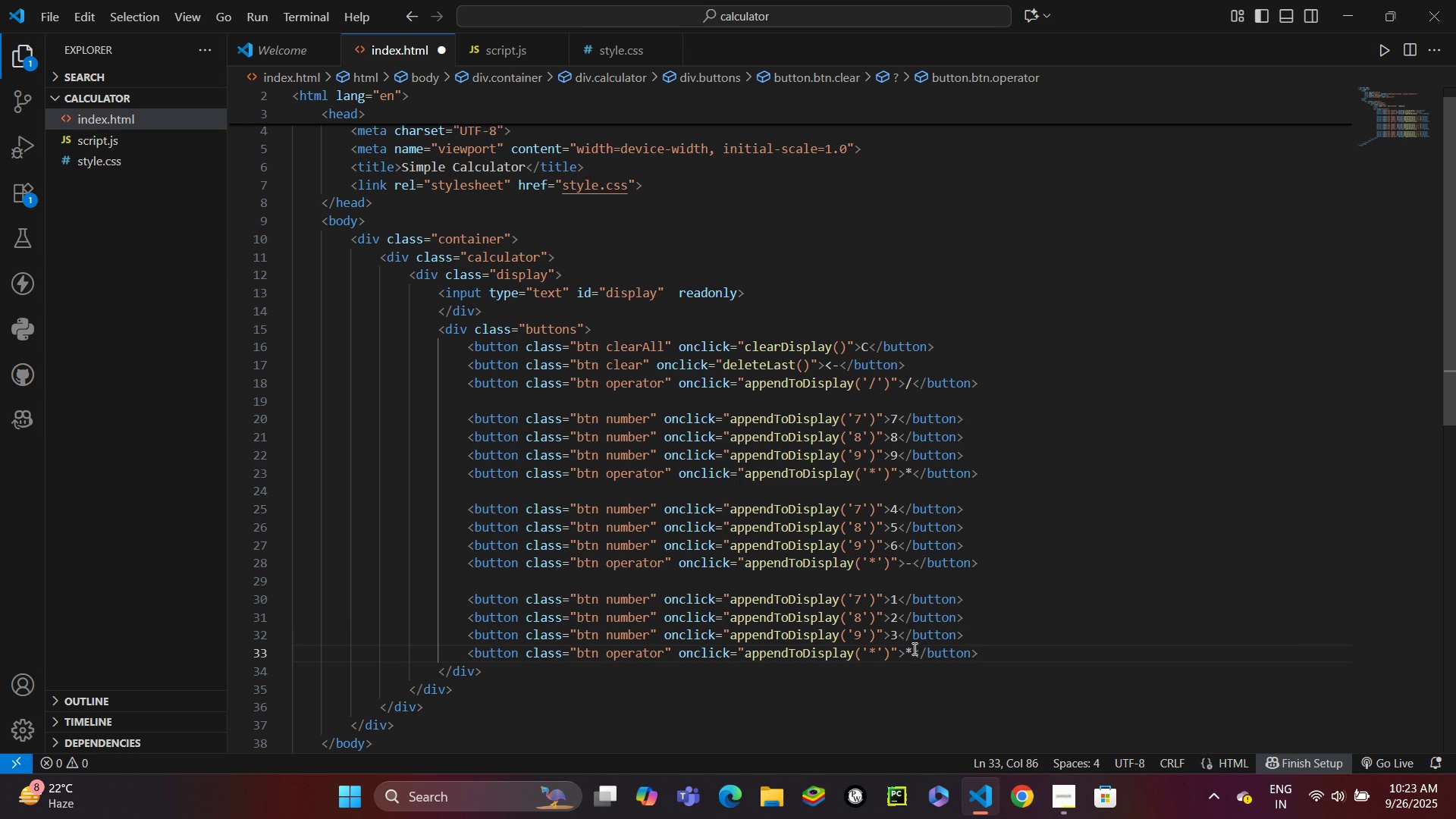 
key(Backspace)